 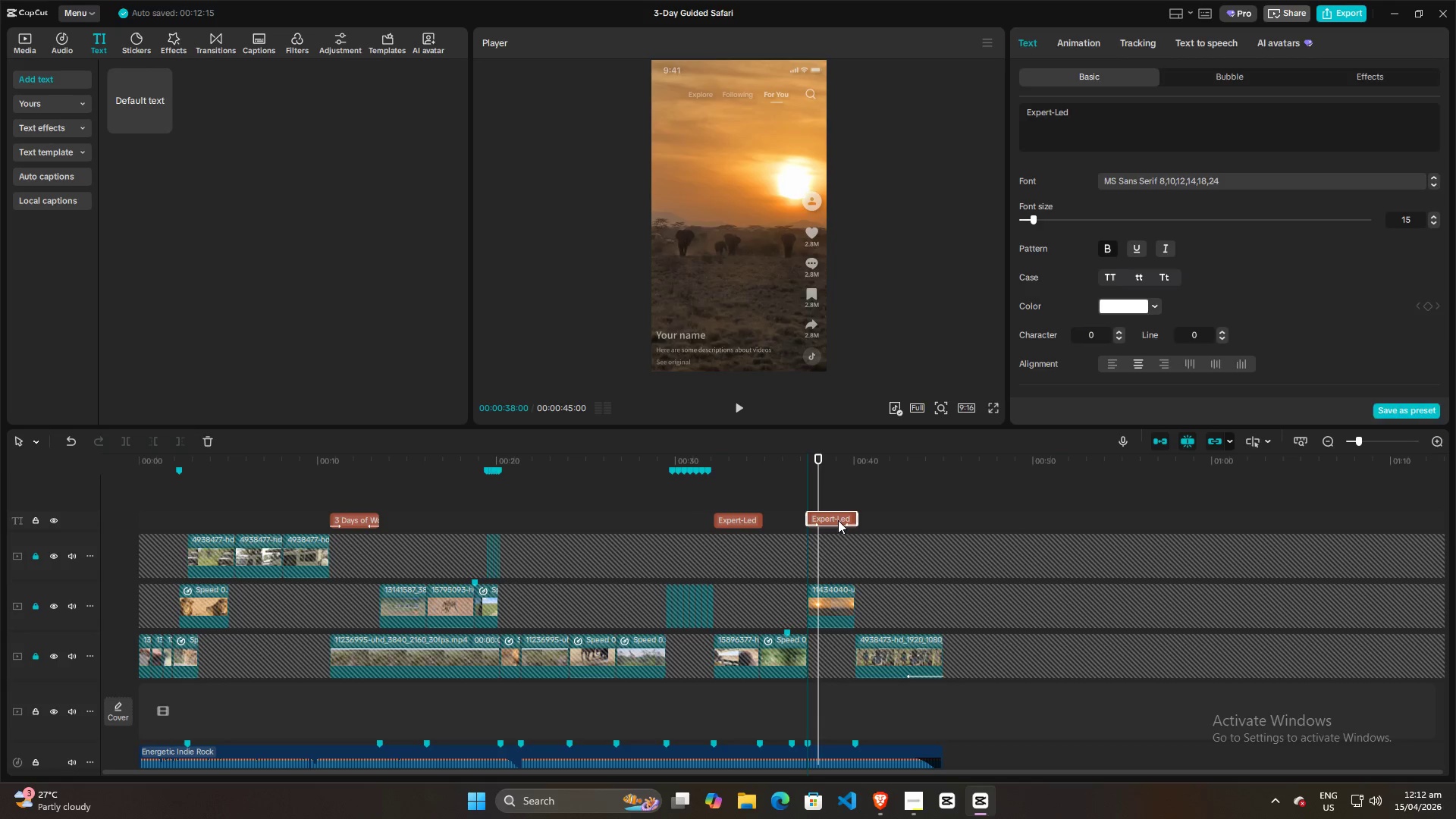 
key(Alt+AltLeft)
 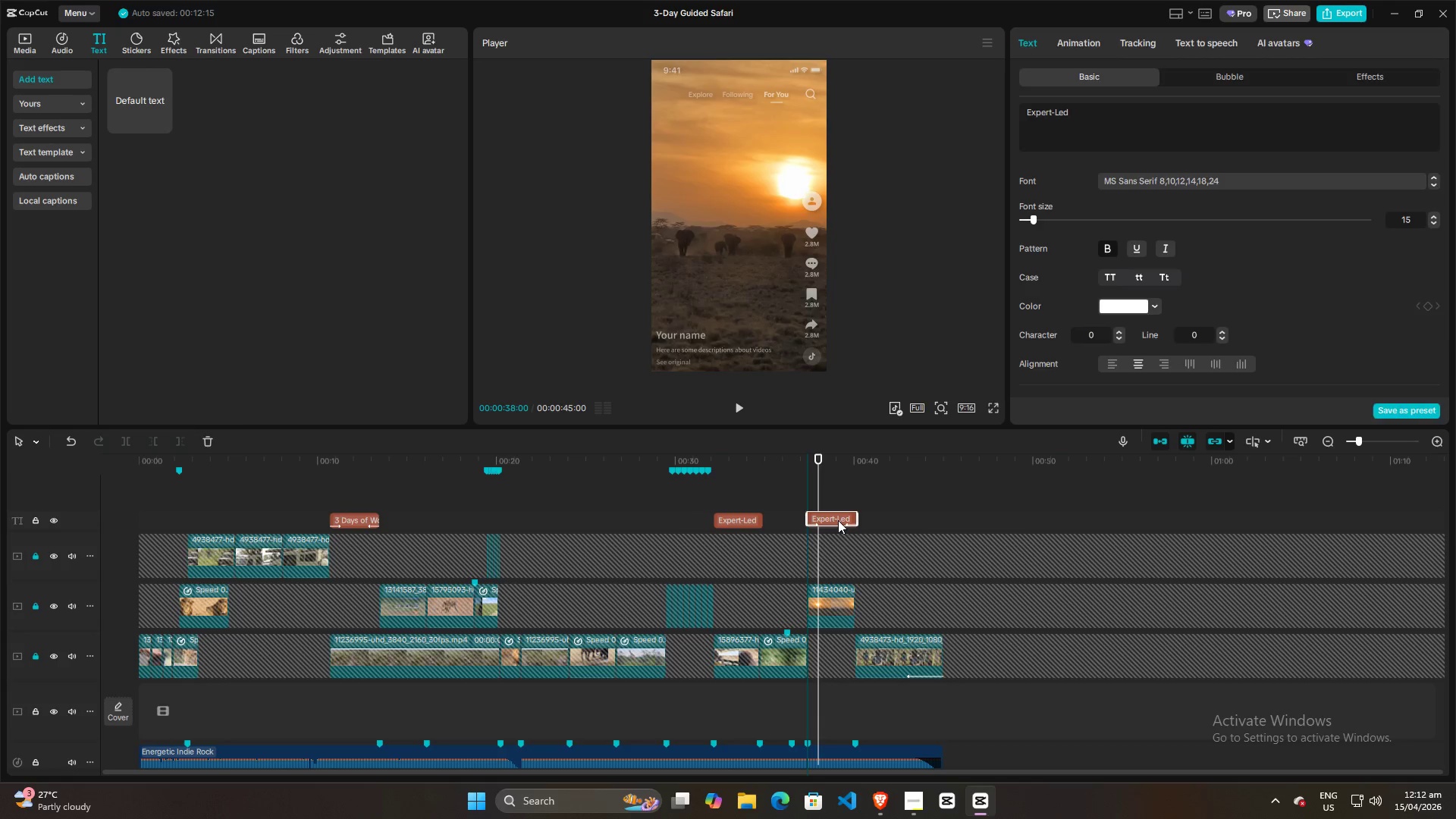 
key(Alt+AltLeft)
 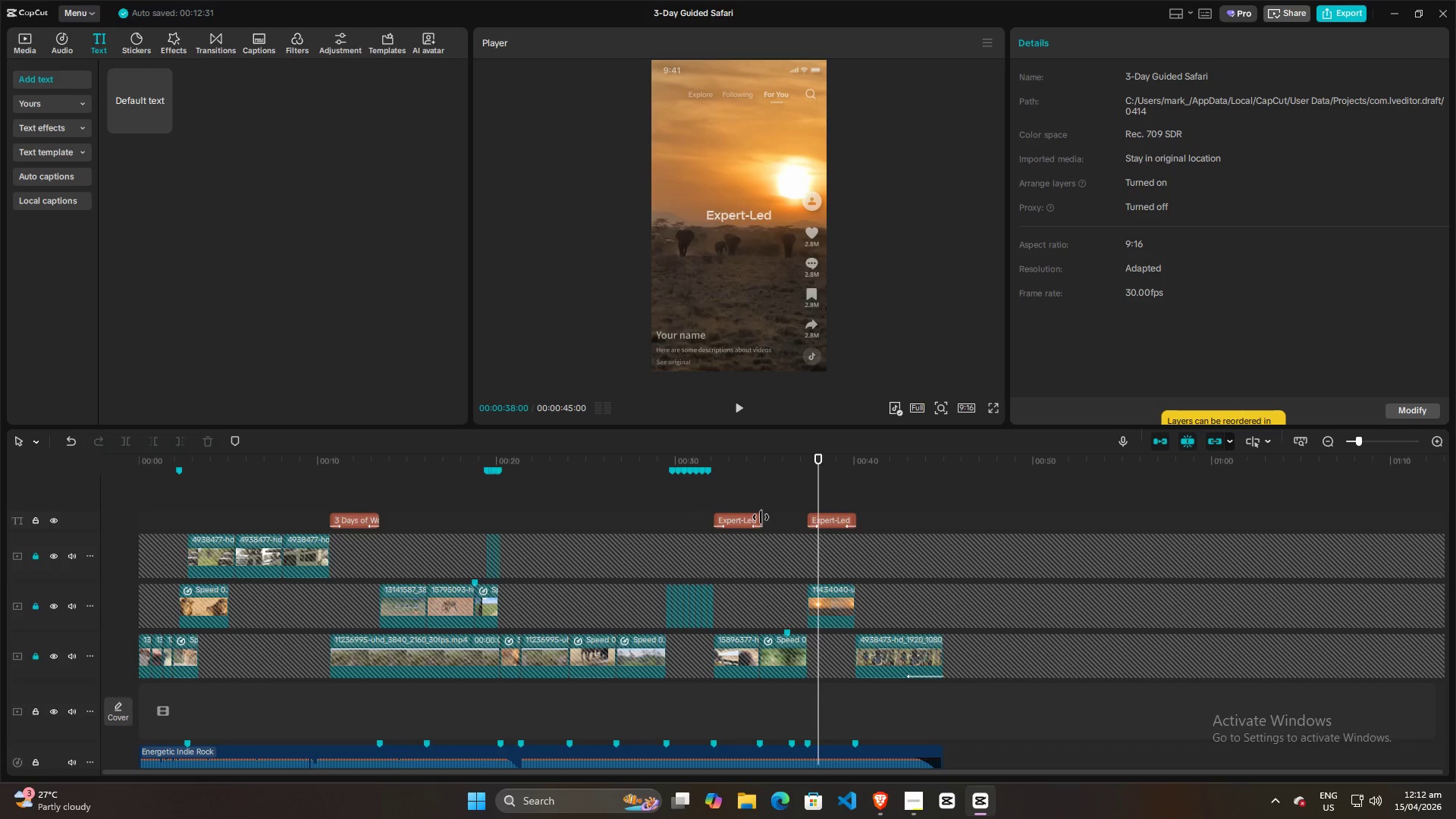 
left_click([752, 516])
 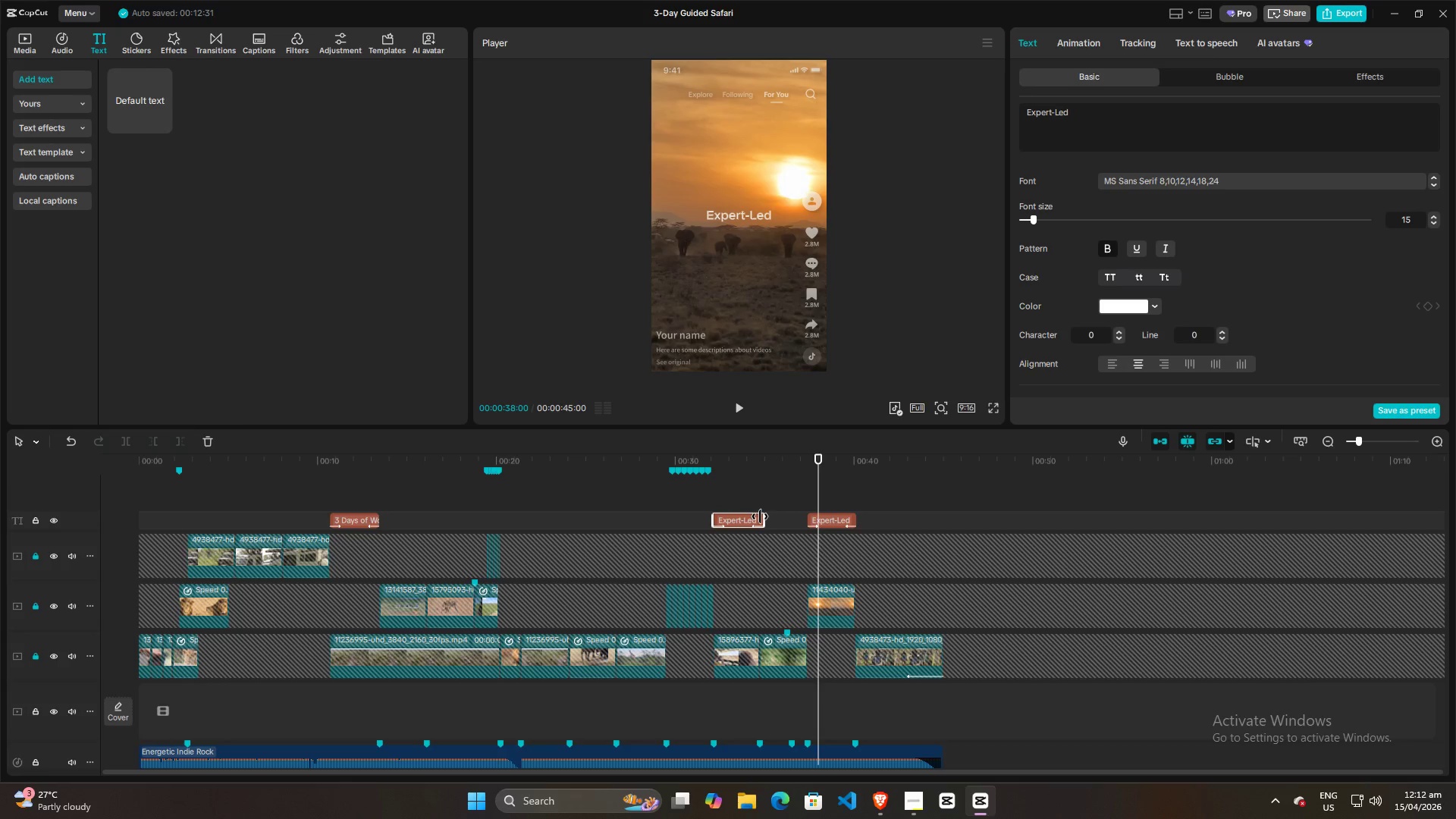 
left_click_drag(start_coordinate=[760, 516], to_coordinate=[755, 519])
 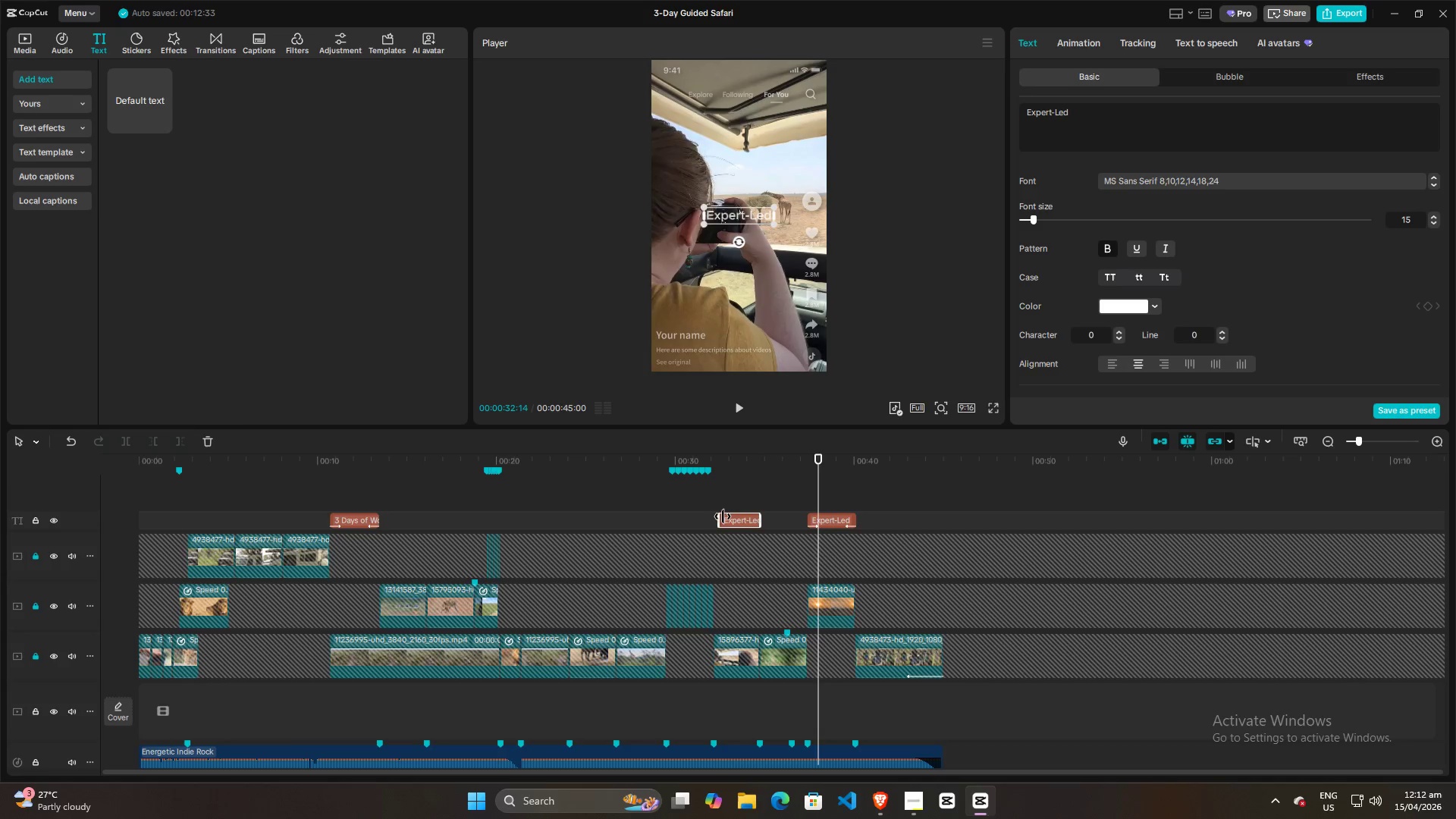 
left_click([717, 516])
 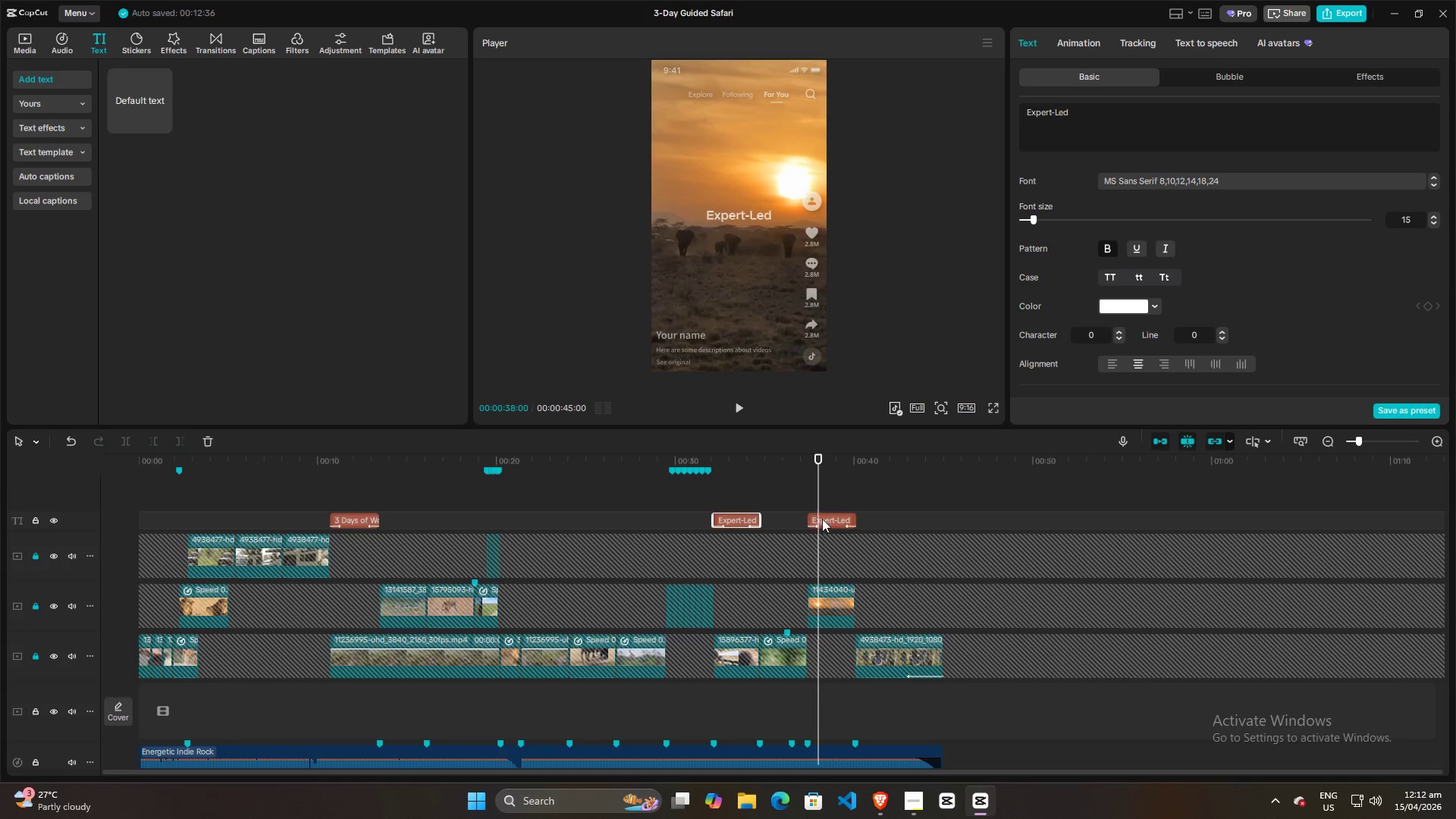 
left_click([828, 519])
 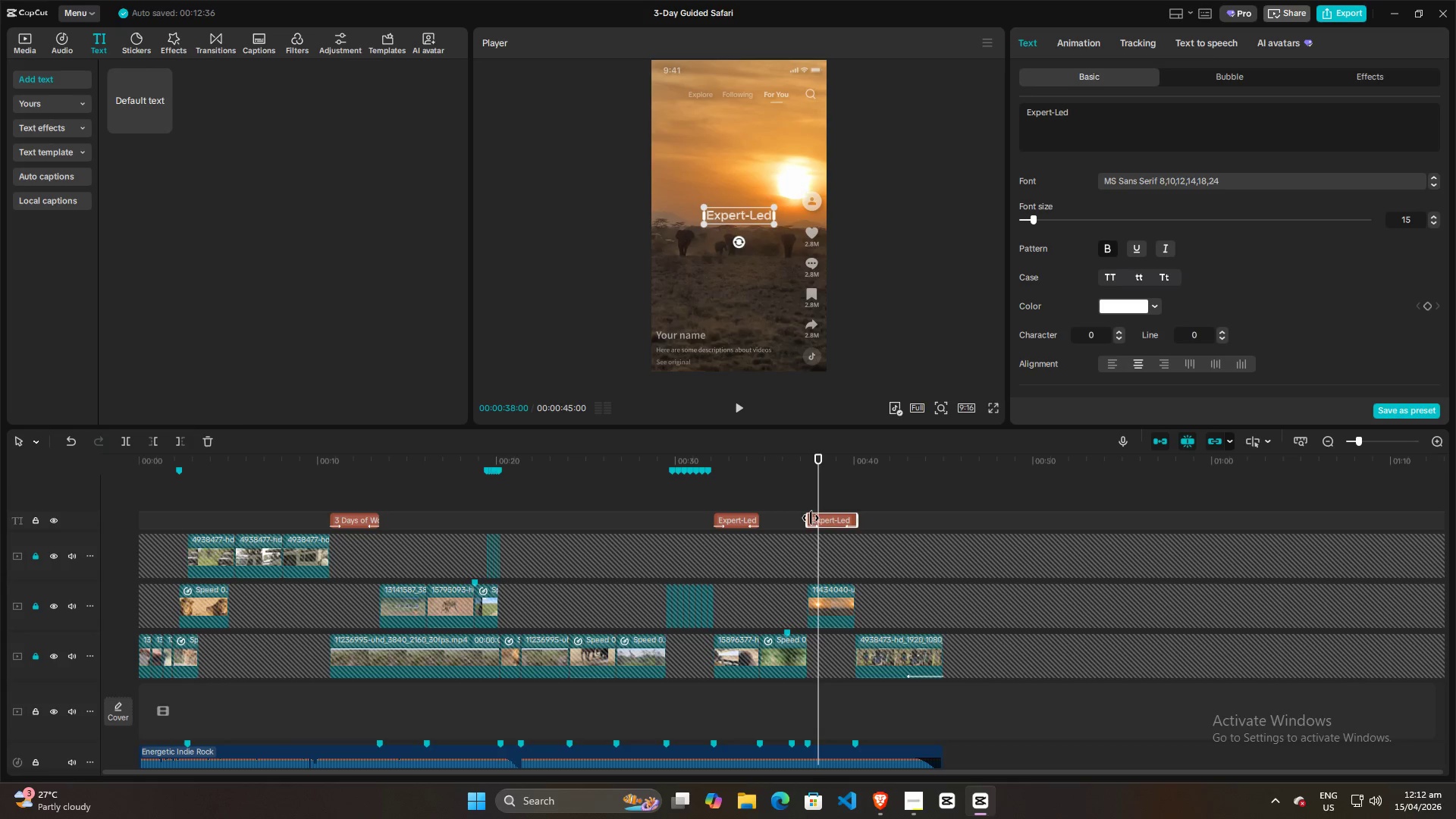 
left_click_drag(start_coordinate=[811, 518], to_coordinate=[815, 519])
 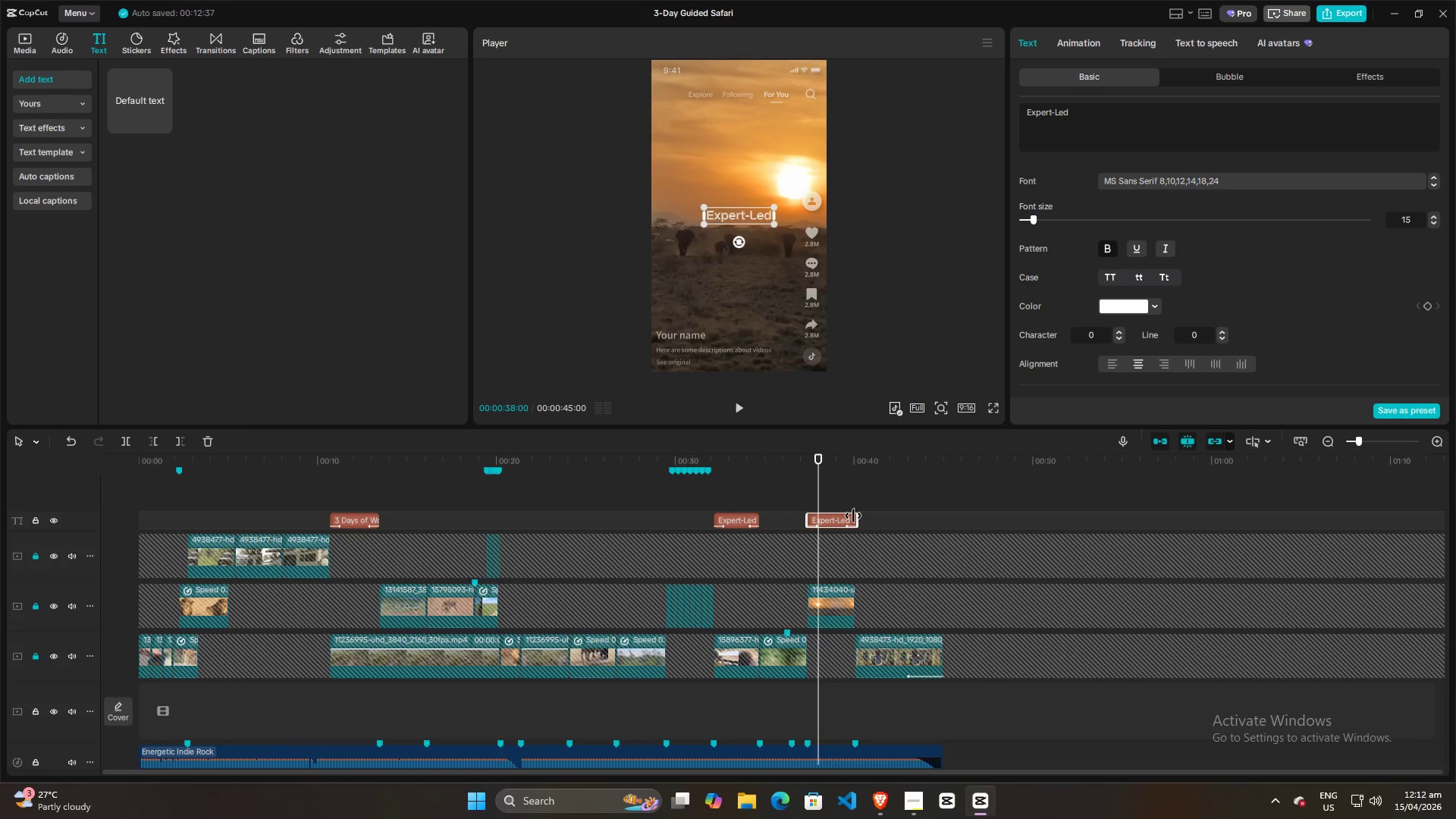 
left_click([855, 516])
 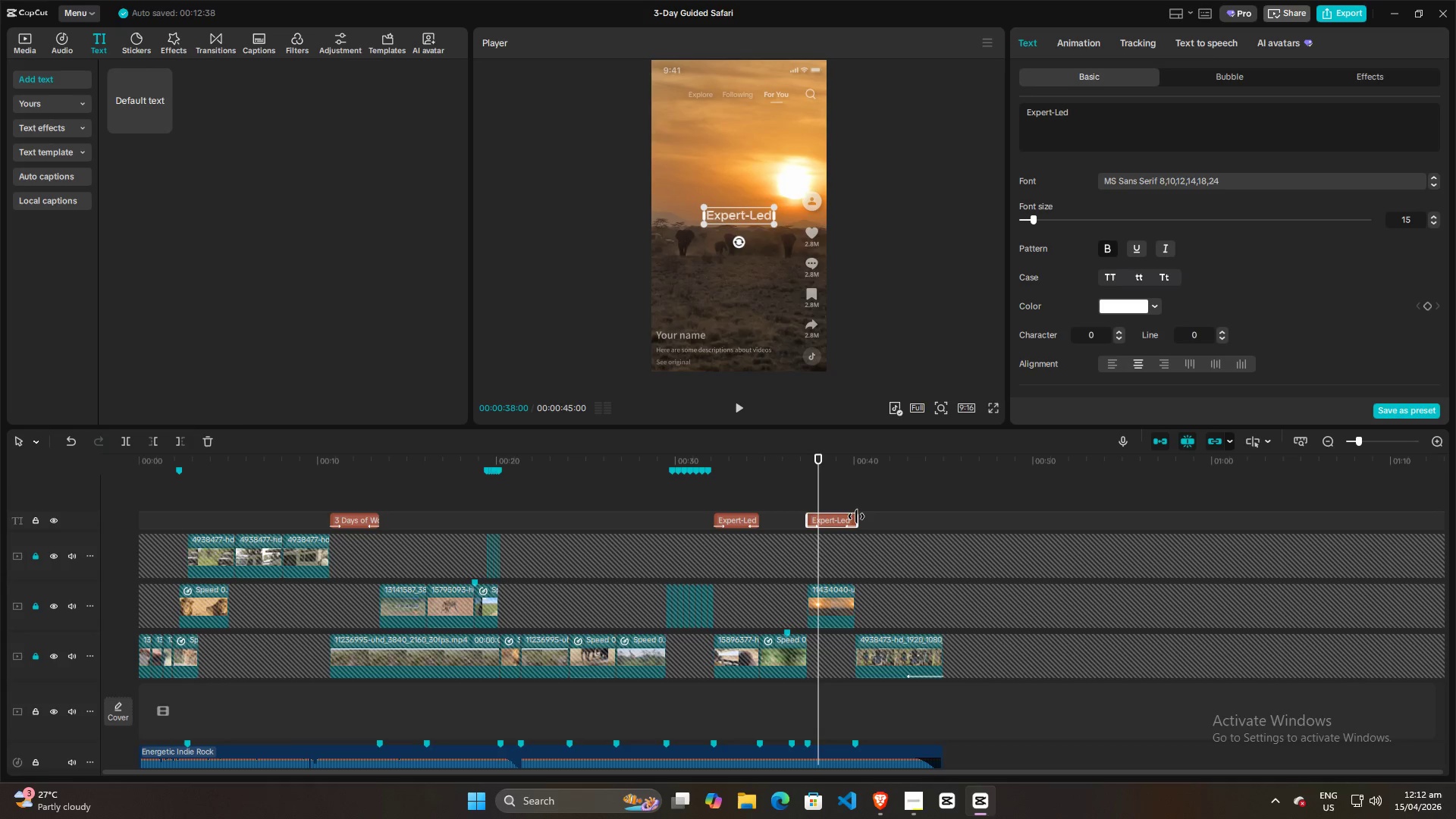 
left_click_drag(start_coordinate=[856, 516], to_coordinate=[850, 516])
 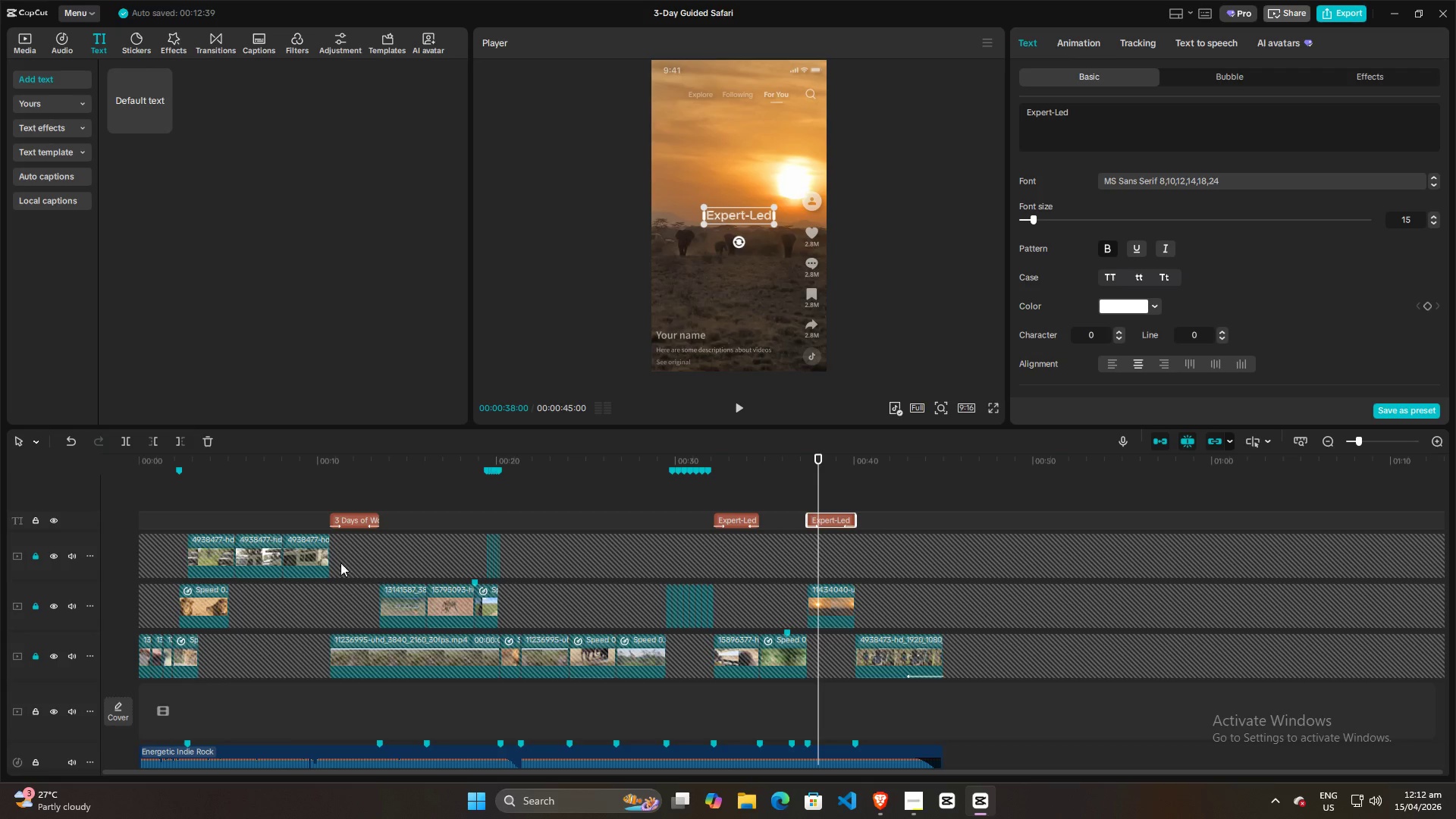 
left_click([305, 552])
 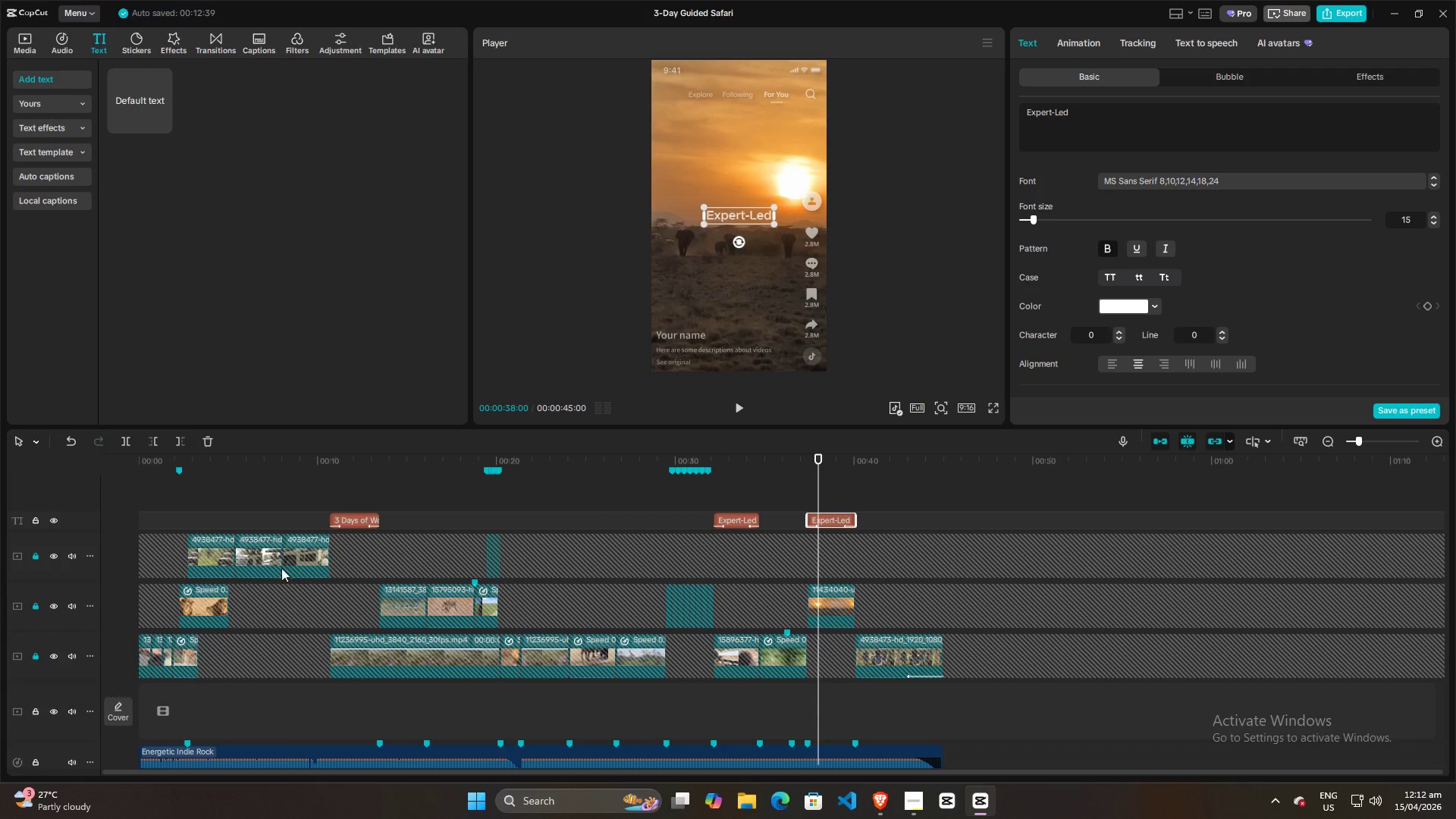 
double_click([292, 548])
 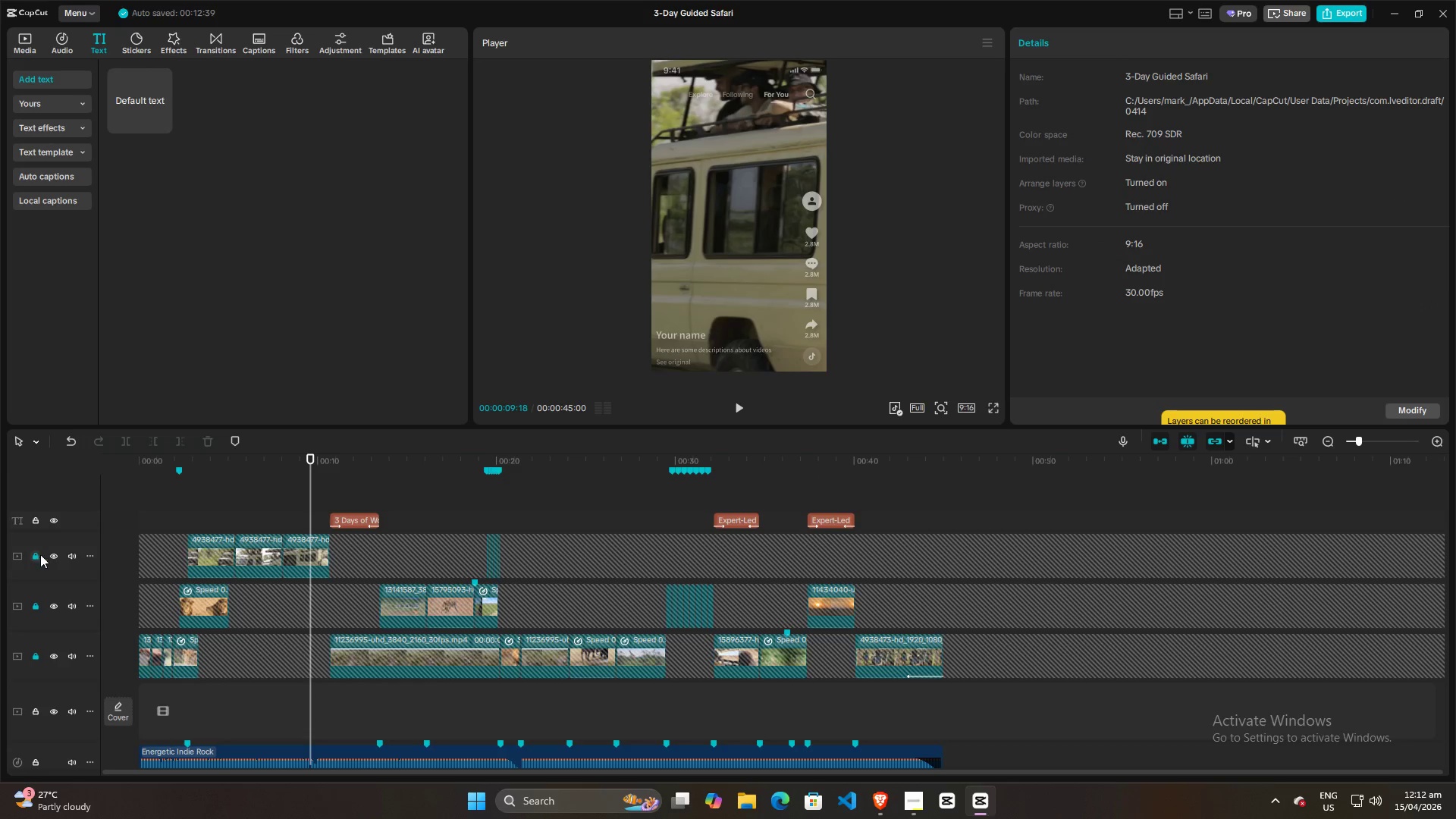 
left_click([35, 557])
 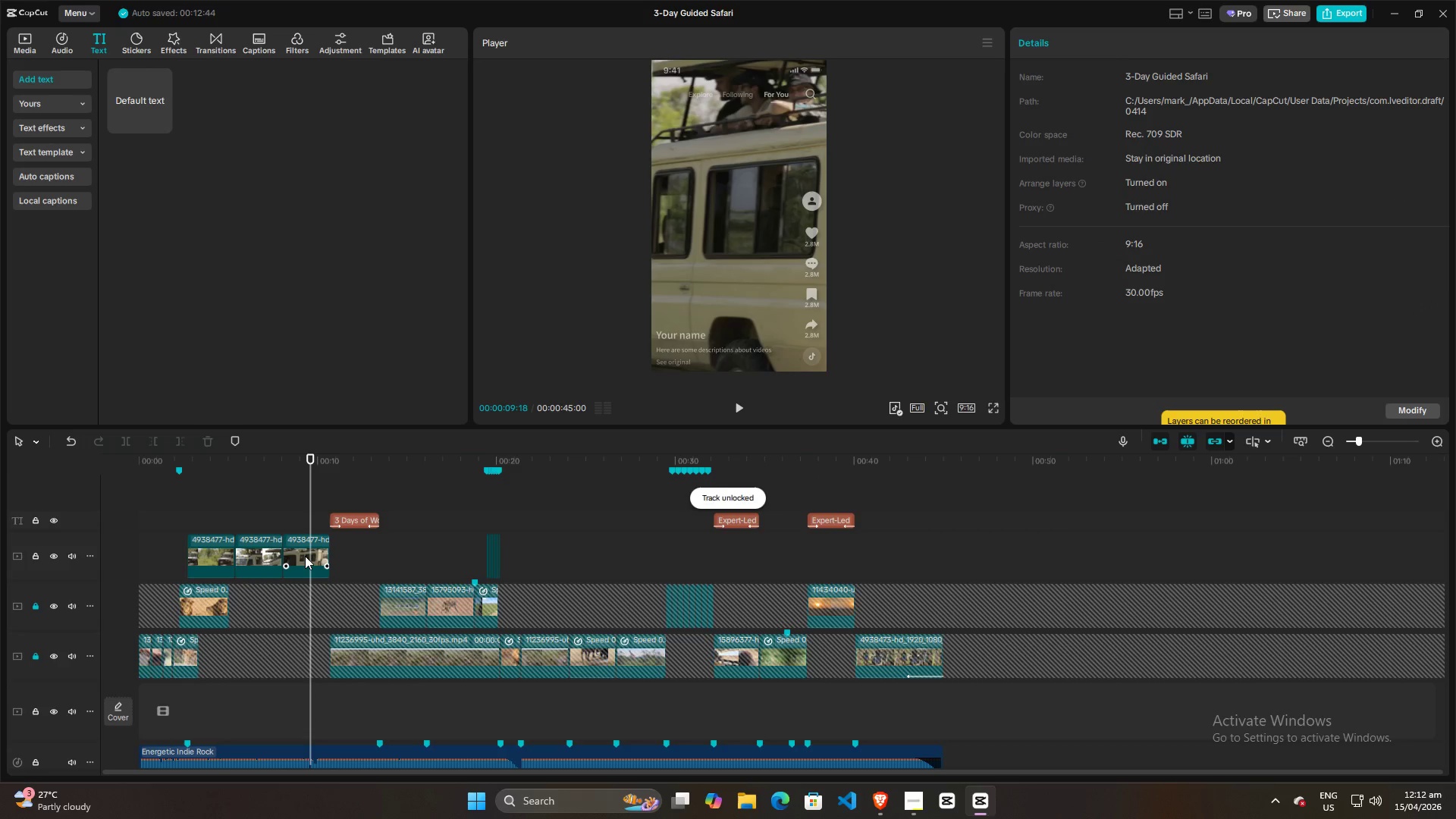 
left_click([305, 556])
 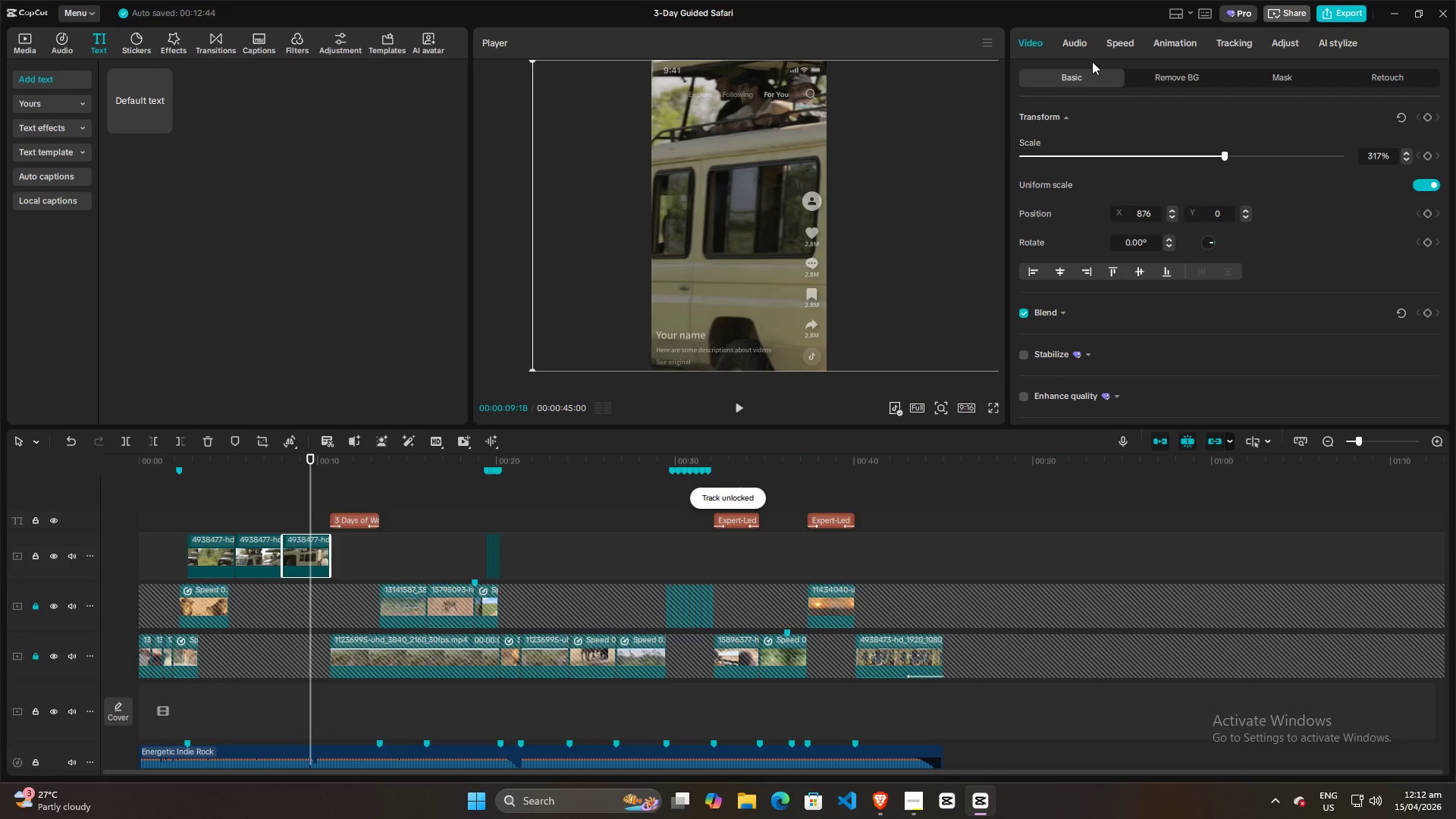 
left_click([1125, 33])
 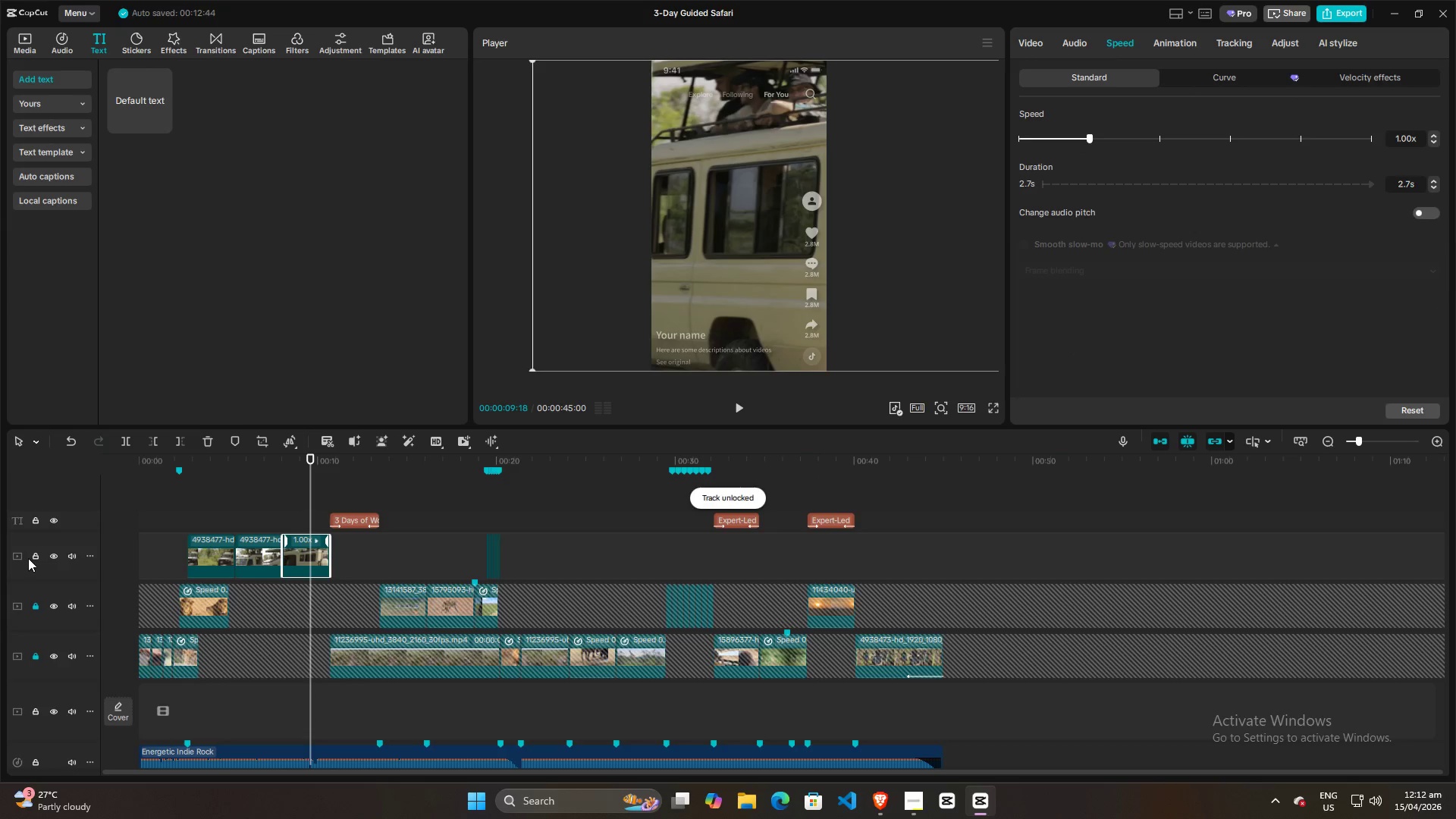 
left_click([35, 558])
 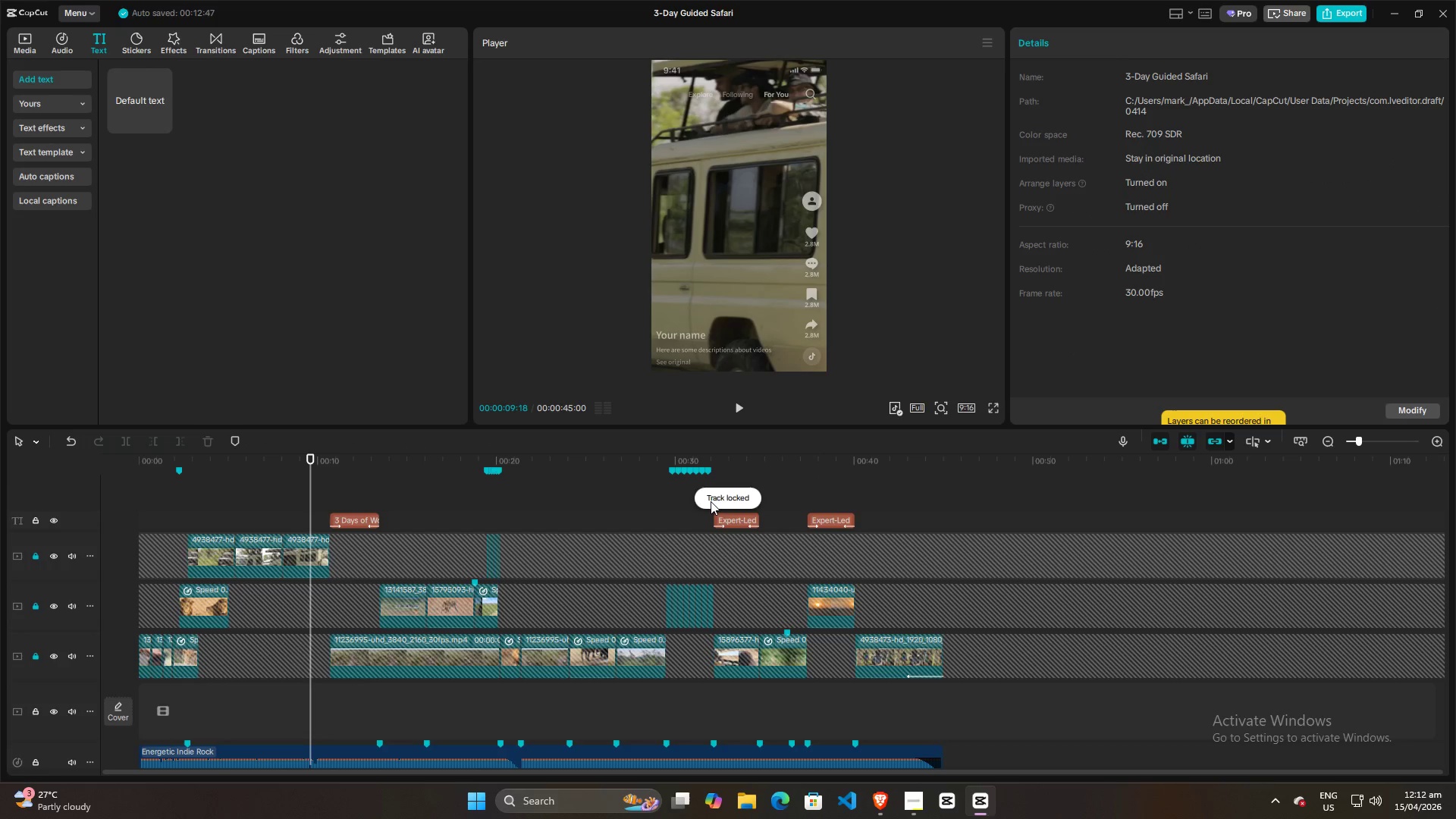 
left_click([695, 519])
 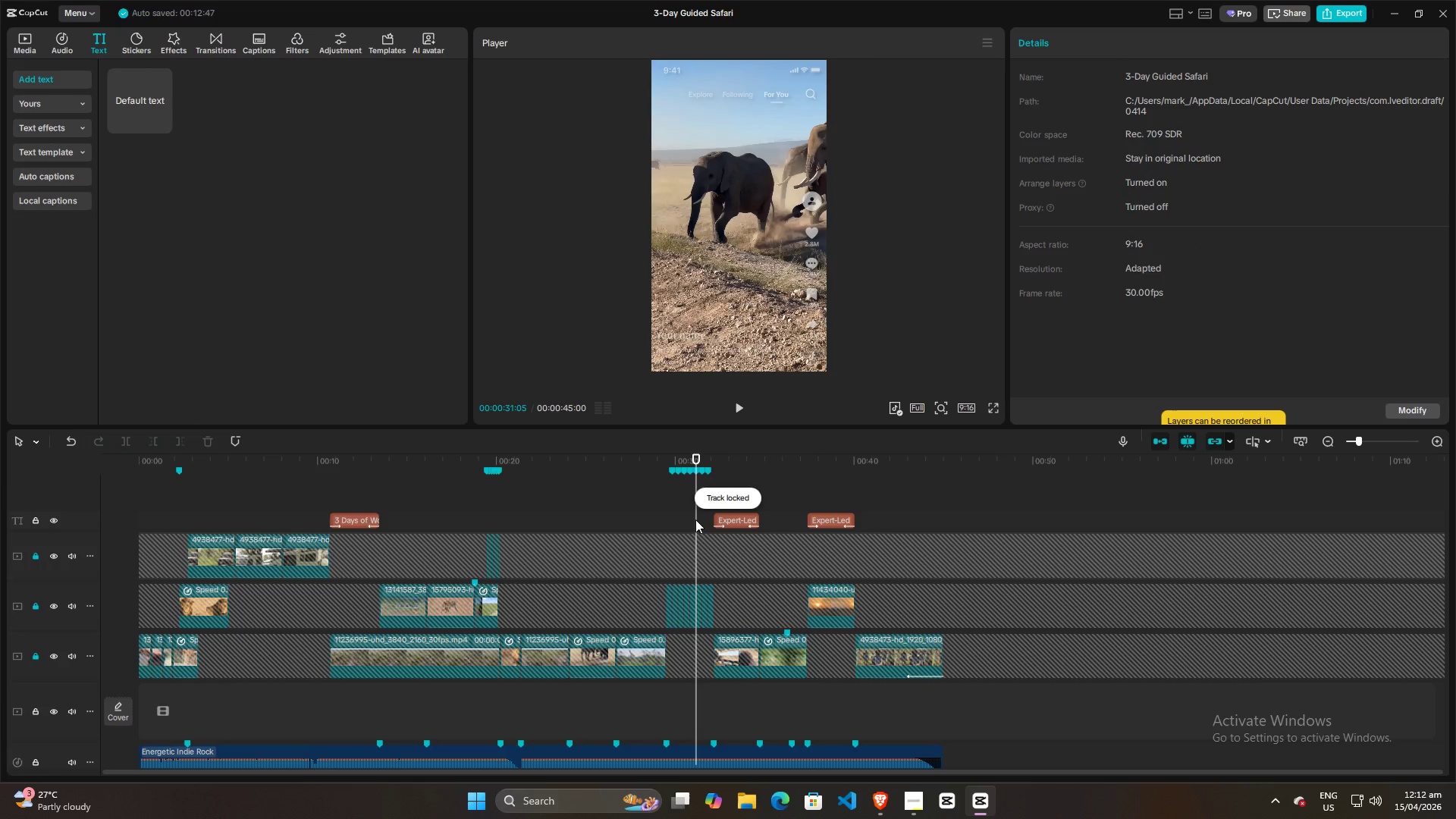 
key(Space)
 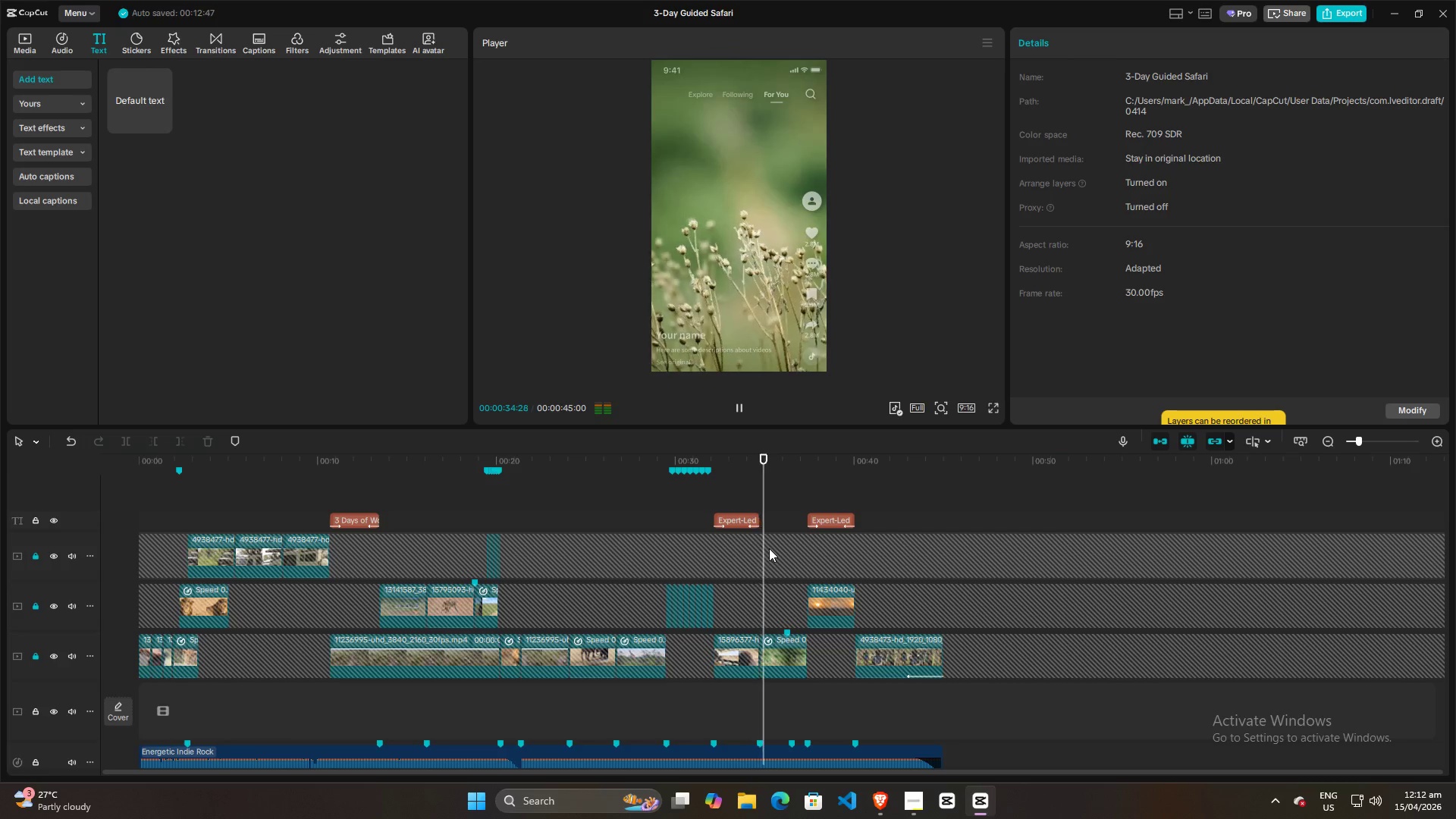 
wait(5.09)
 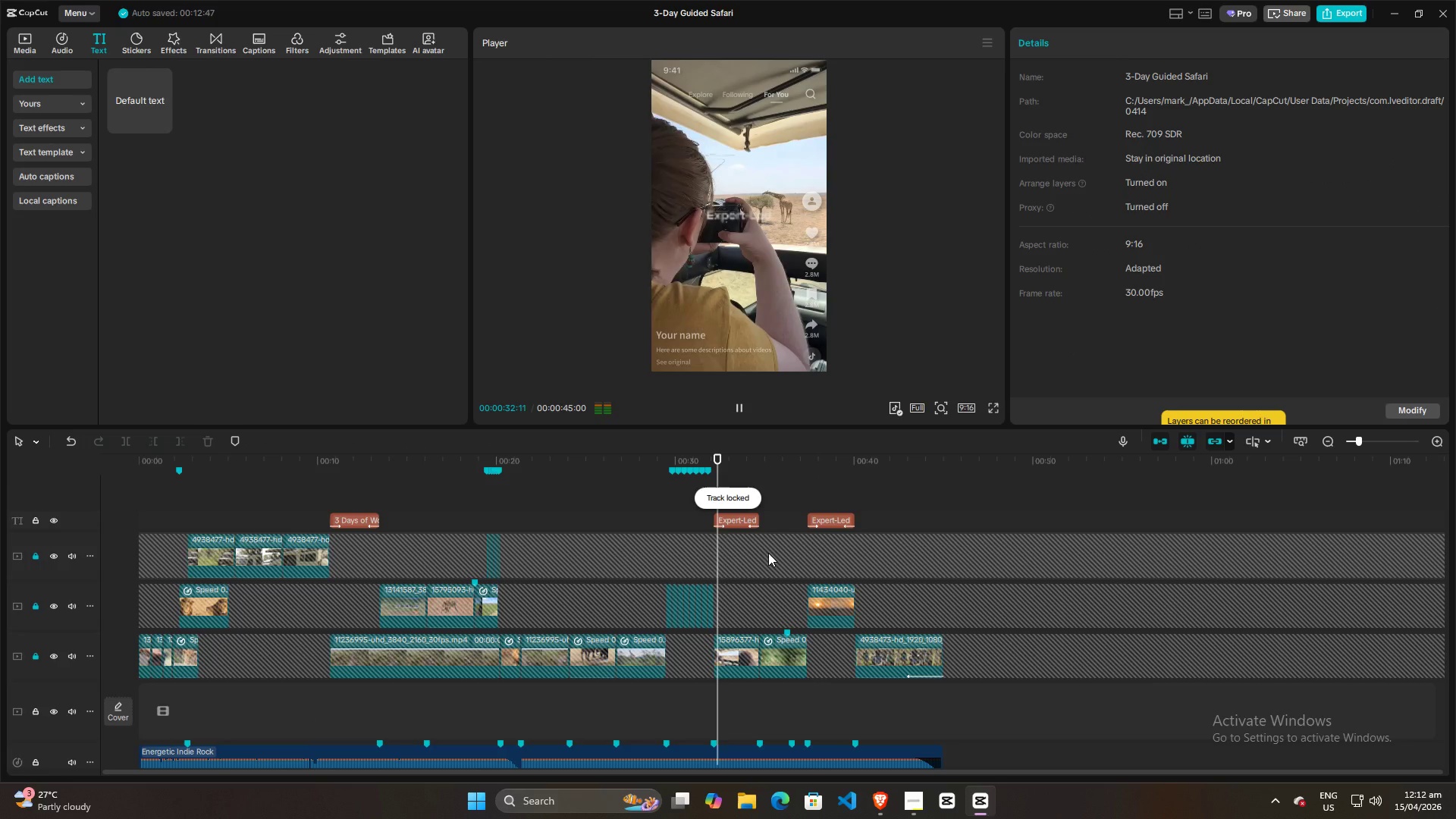 
key(Space)
 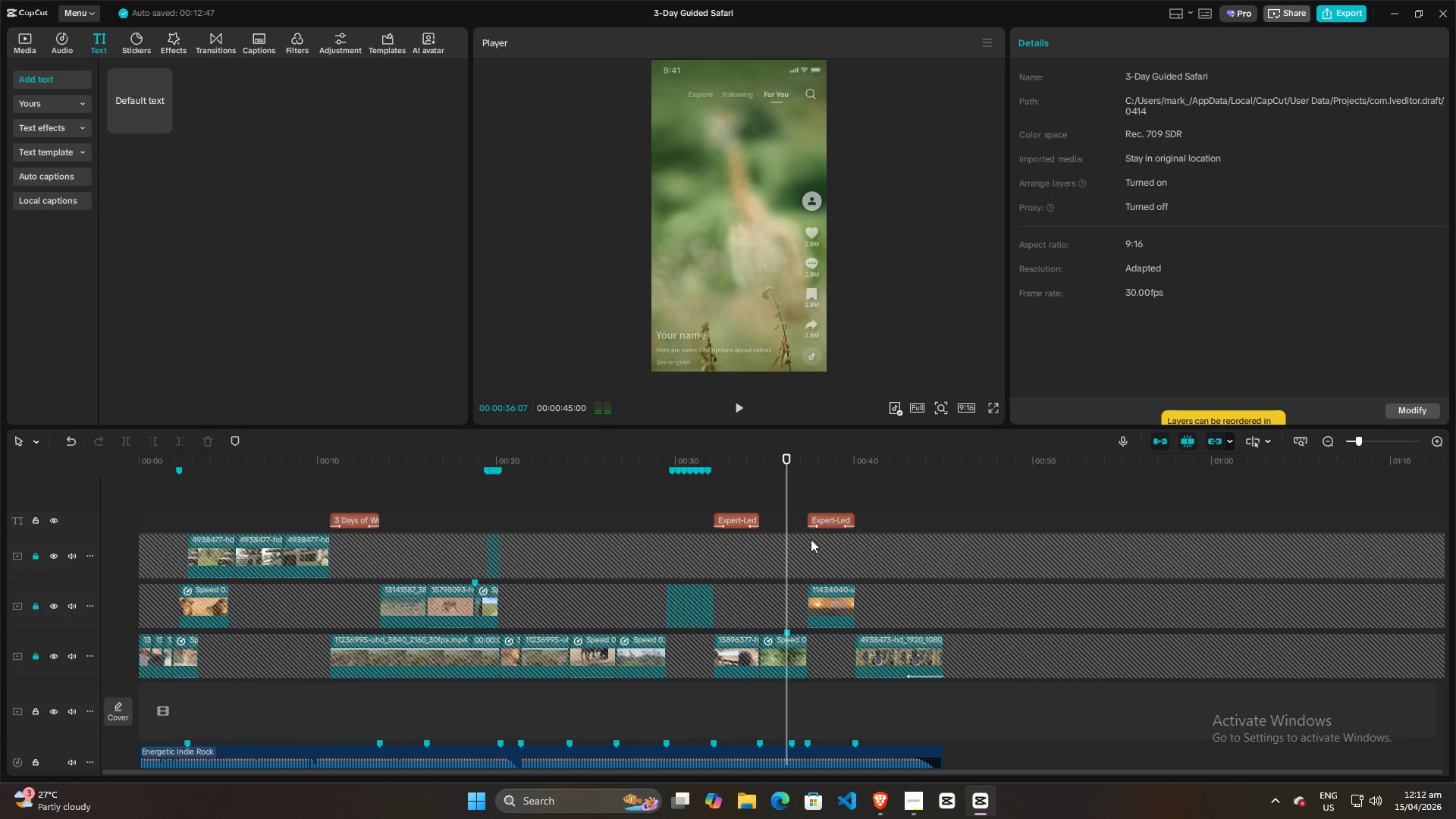 
key(Alt+AltLeft)
 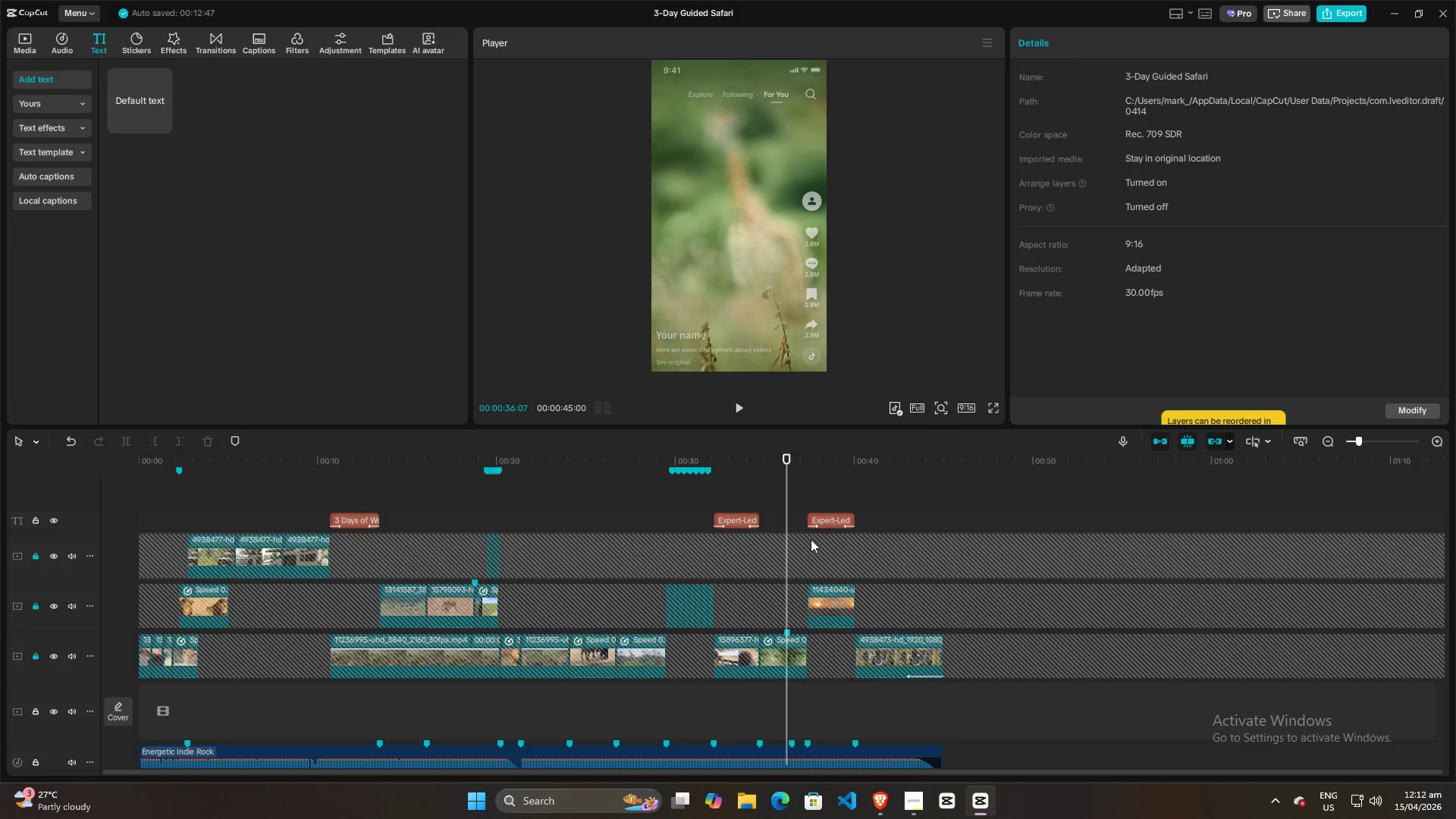 
key(Alt+Tab)